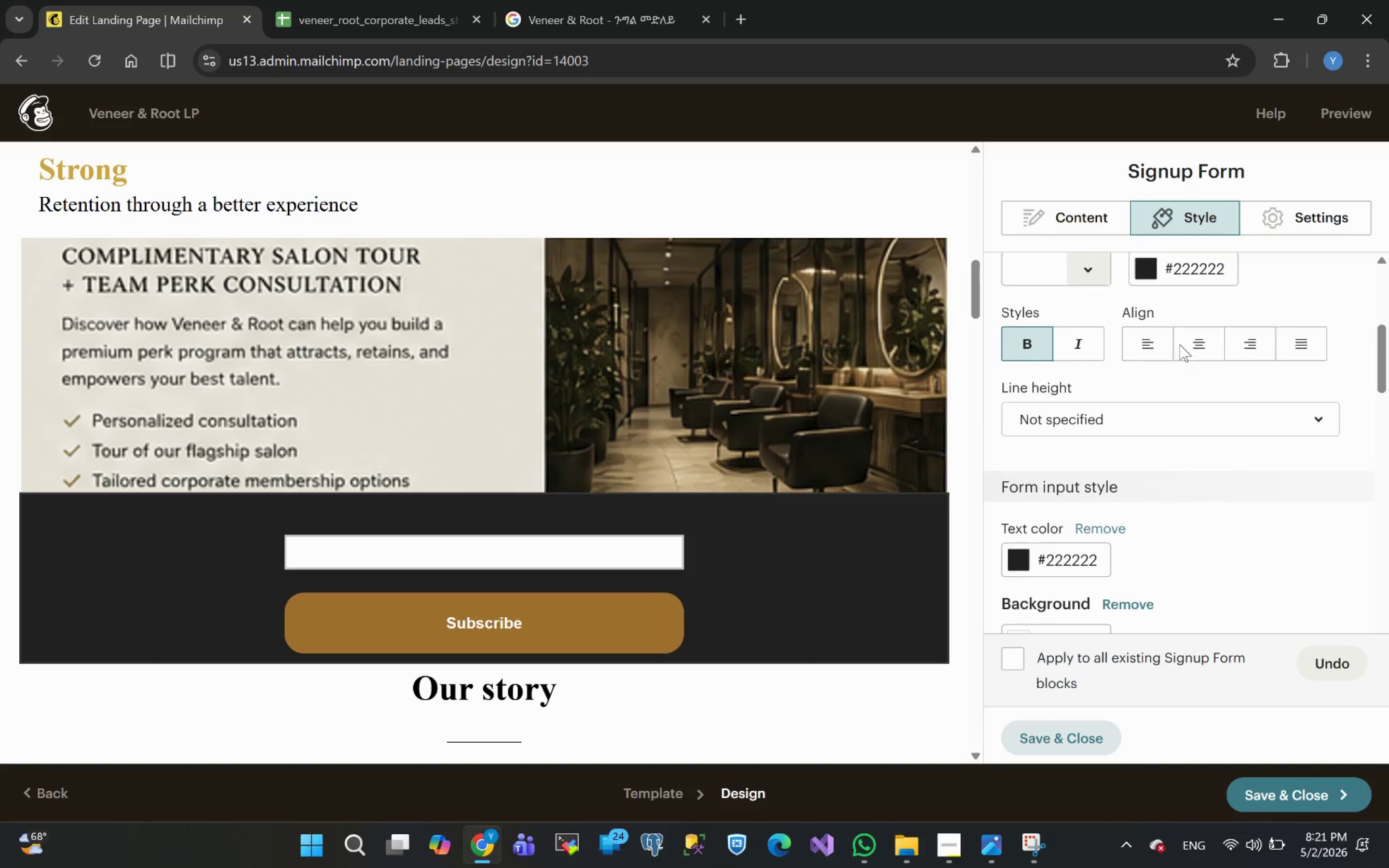 
left_click([1022, 559])
 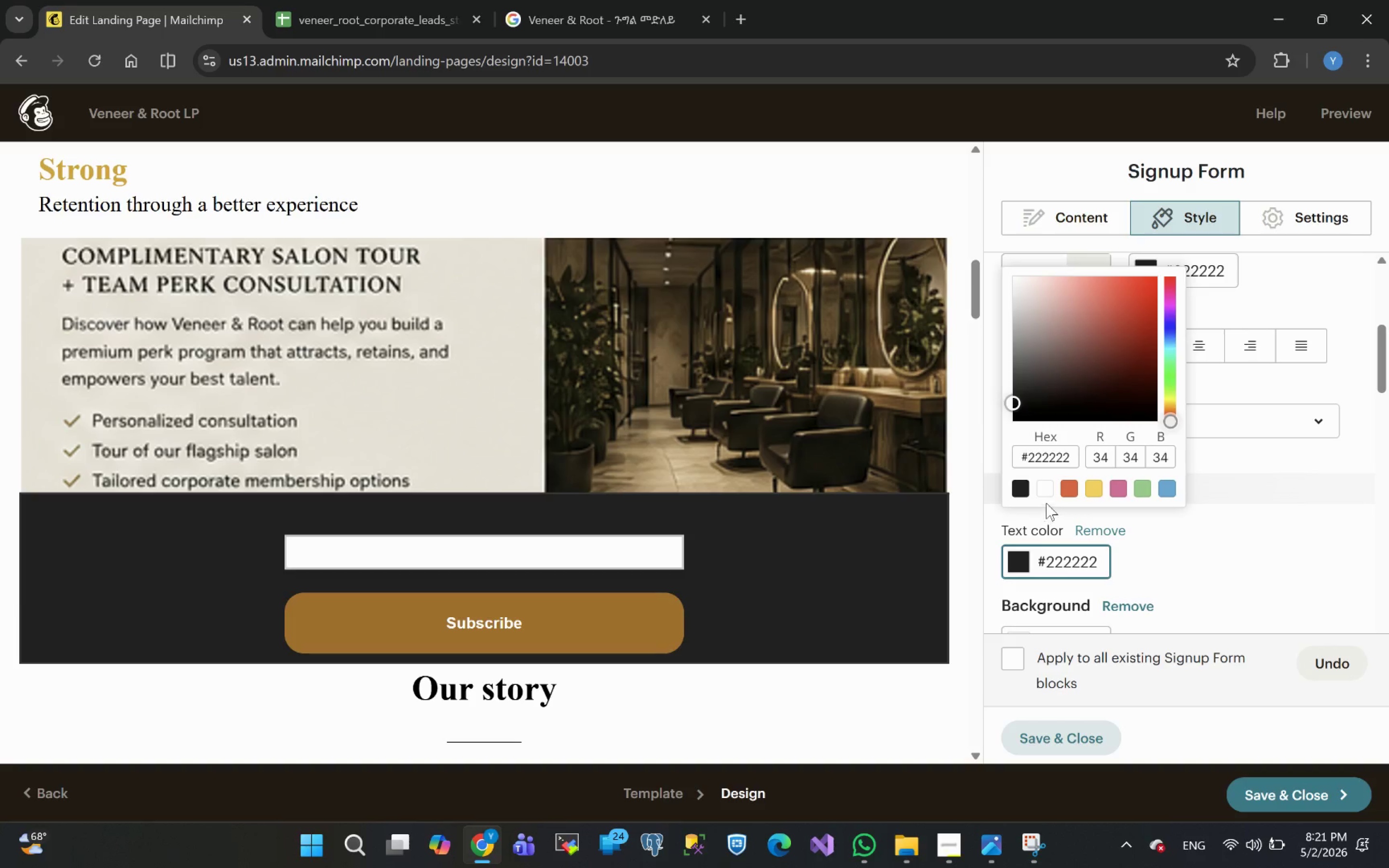 
left_click([1049, 489])
 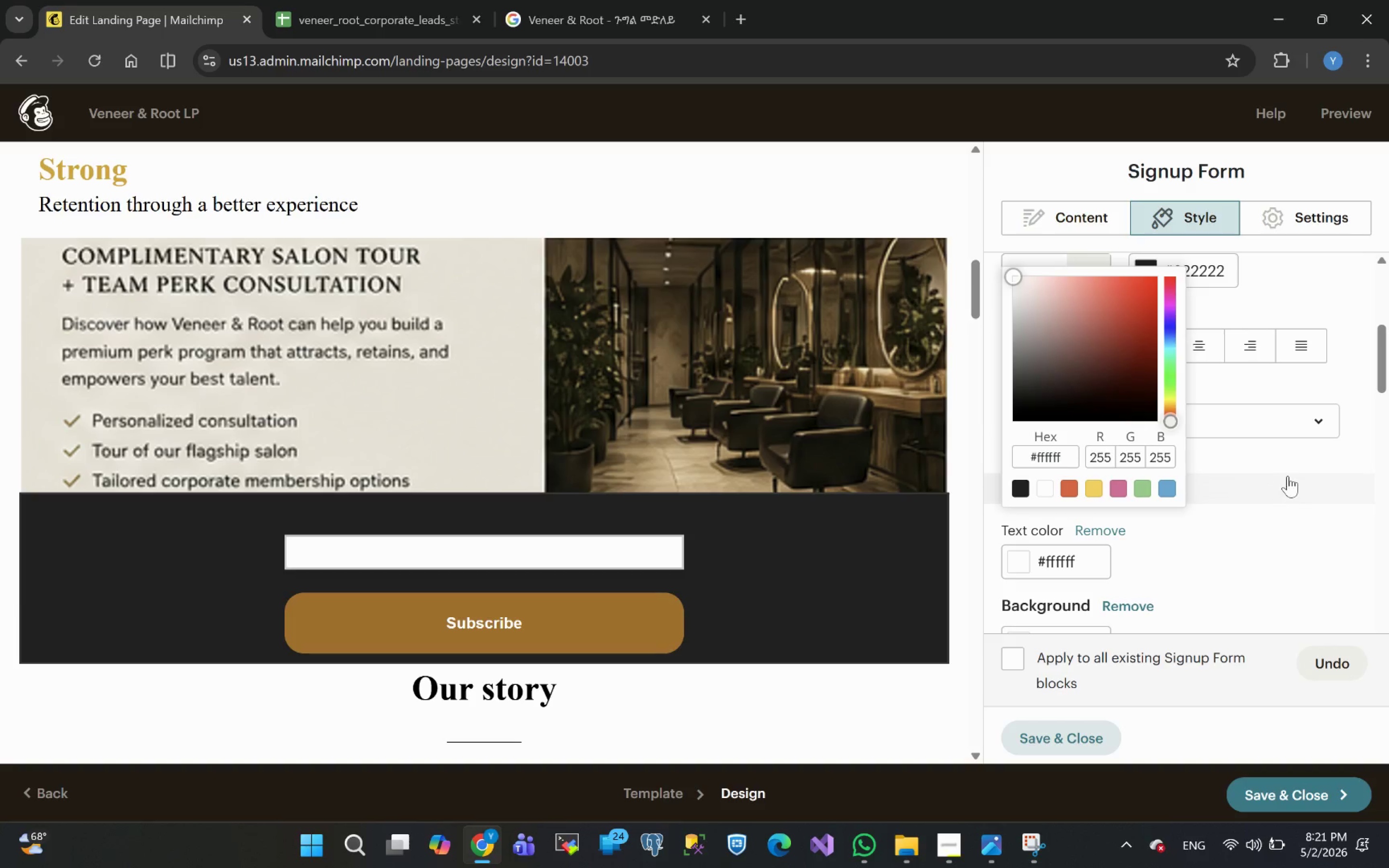 
left_click([1282, 469])
 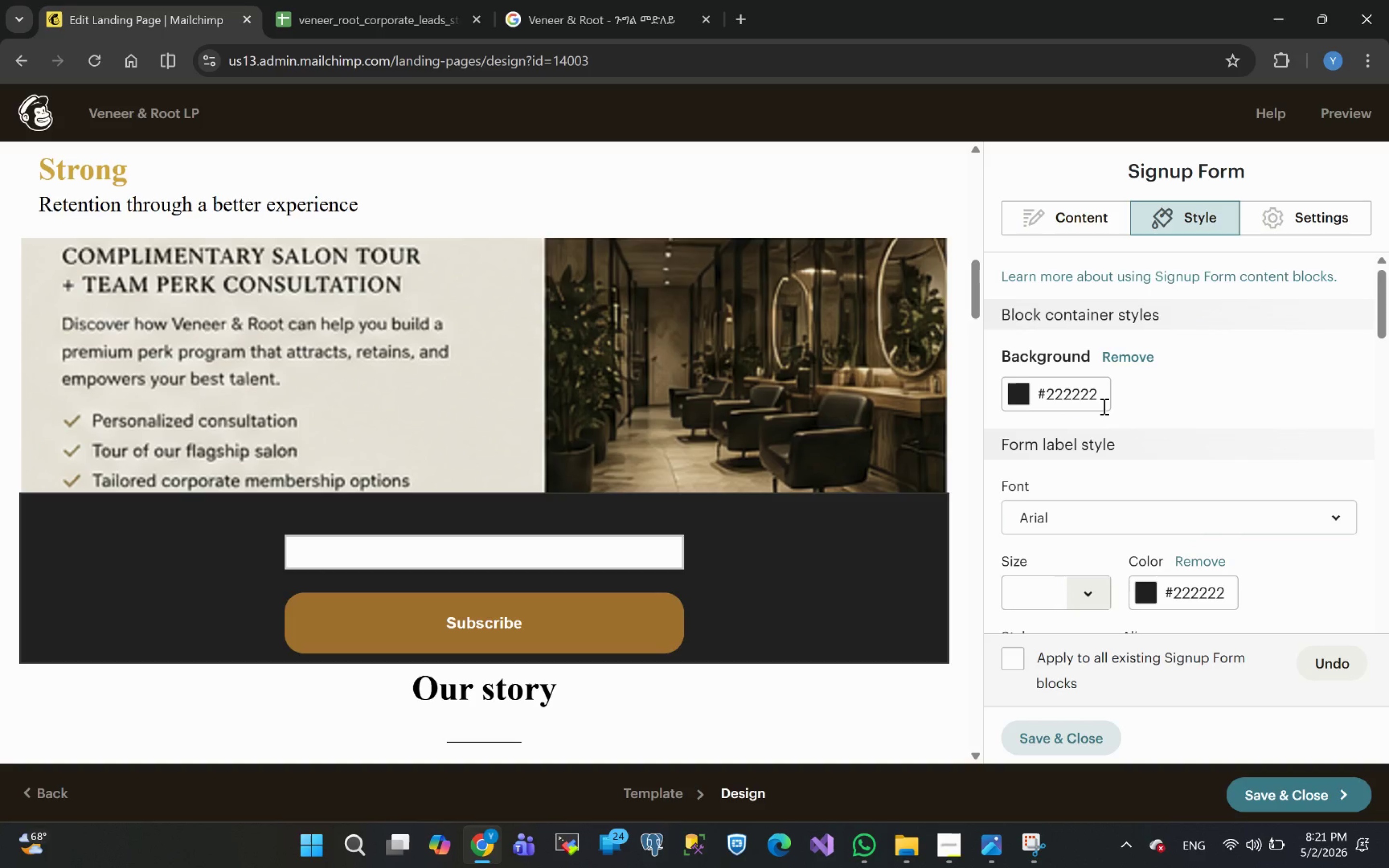 
left_click([1067, 223])
 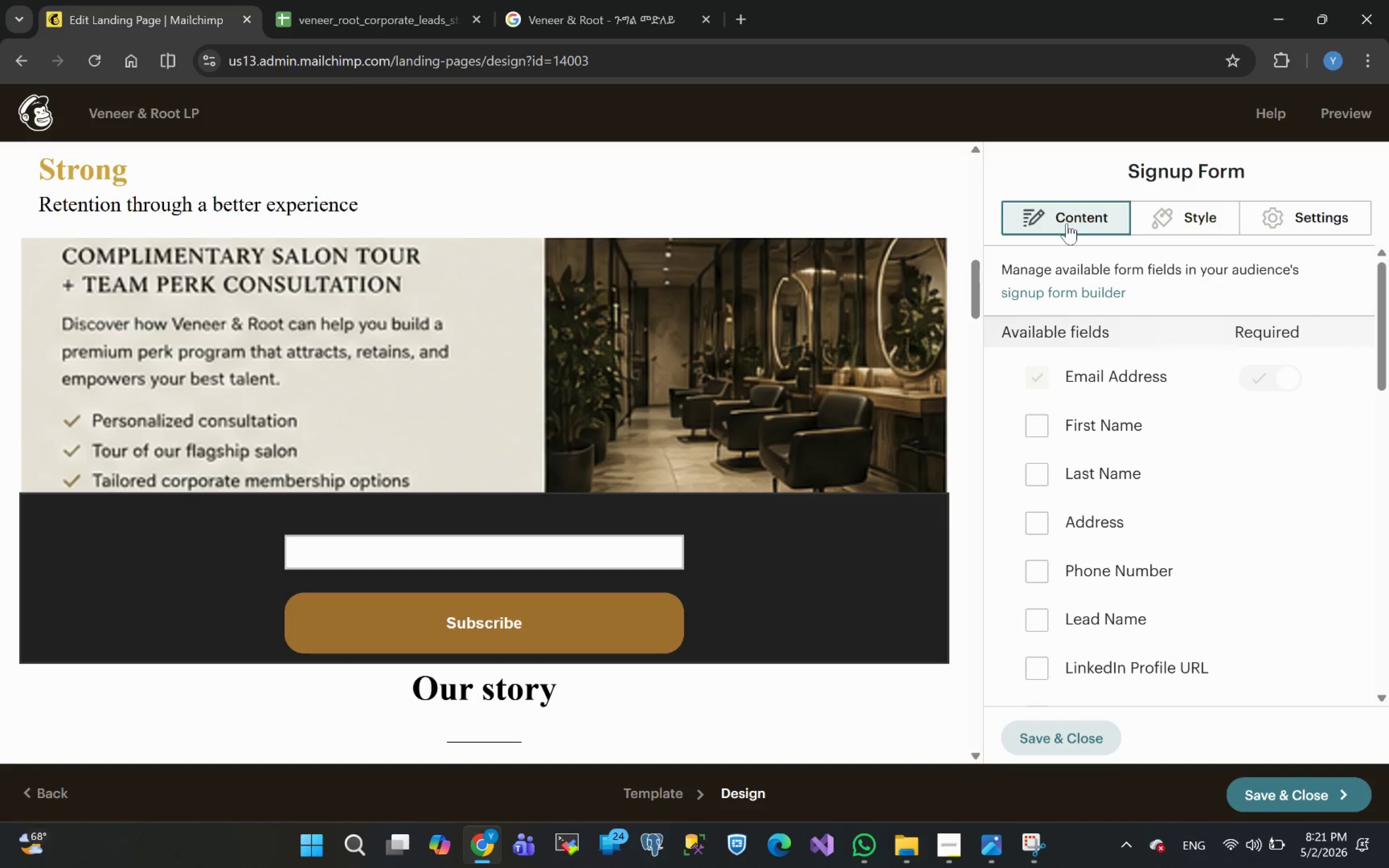 
wait(9.53)
 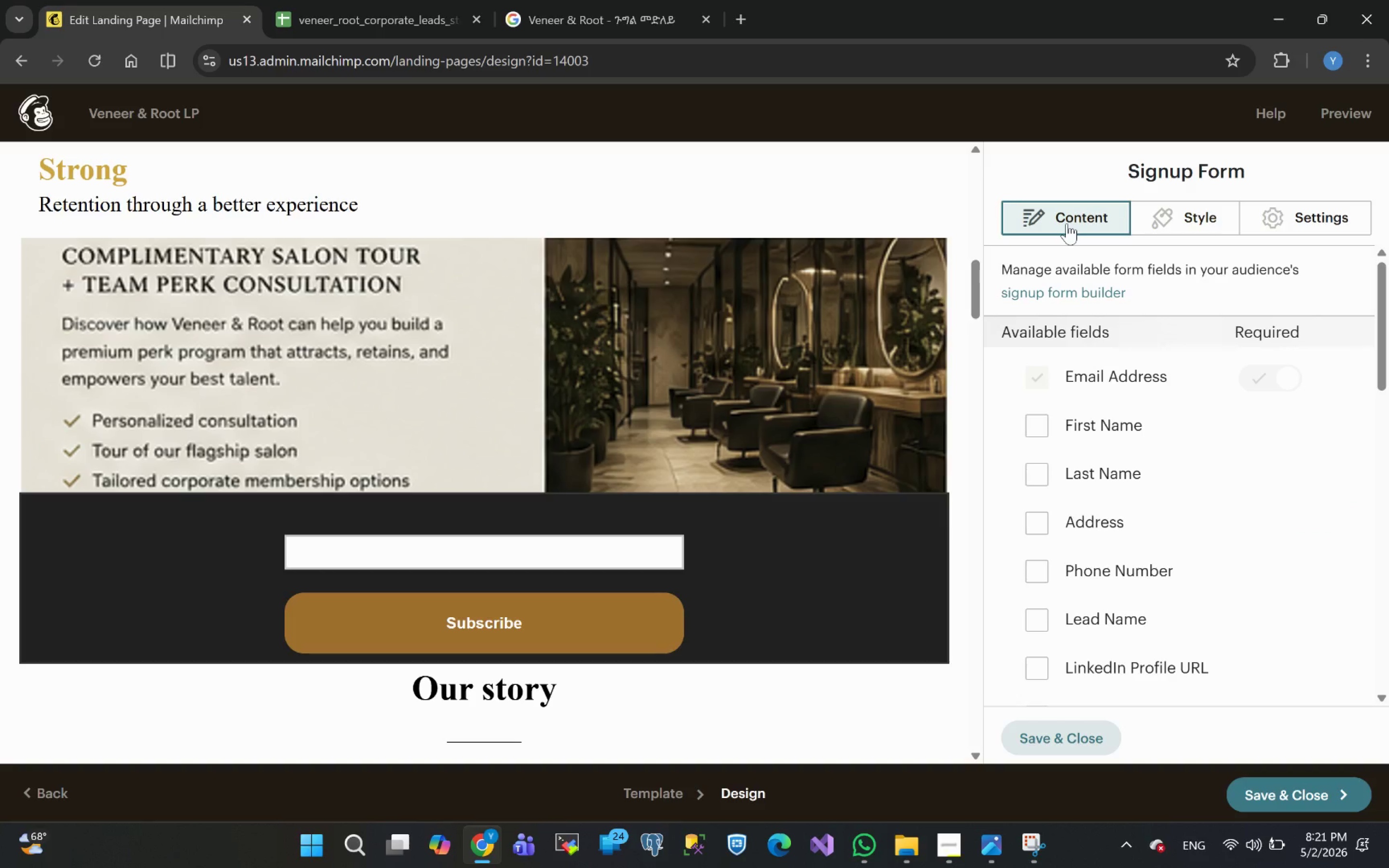 
left_click([933, 860])